 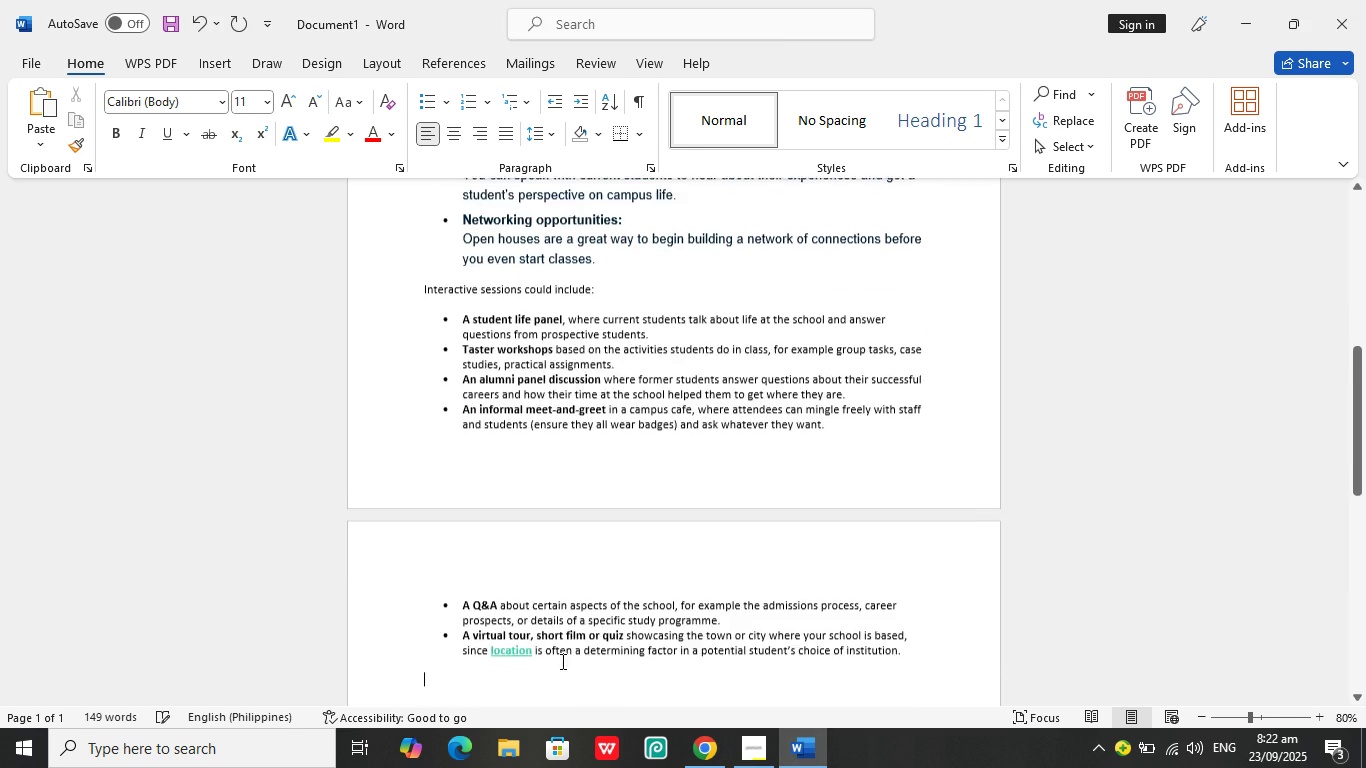 
scroll: coordinate [581, 639], scroll_direction: down, amount: 4.0
 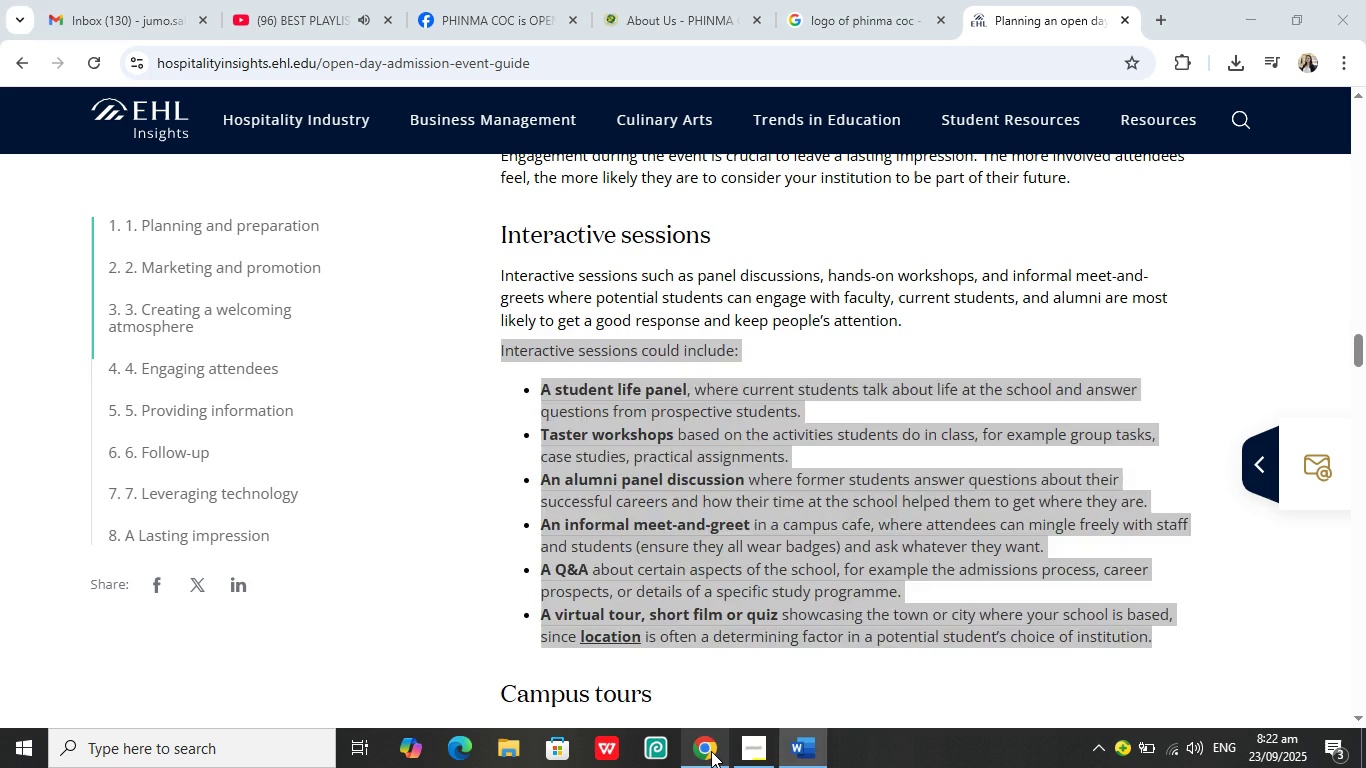 
left_click([711, 751])
 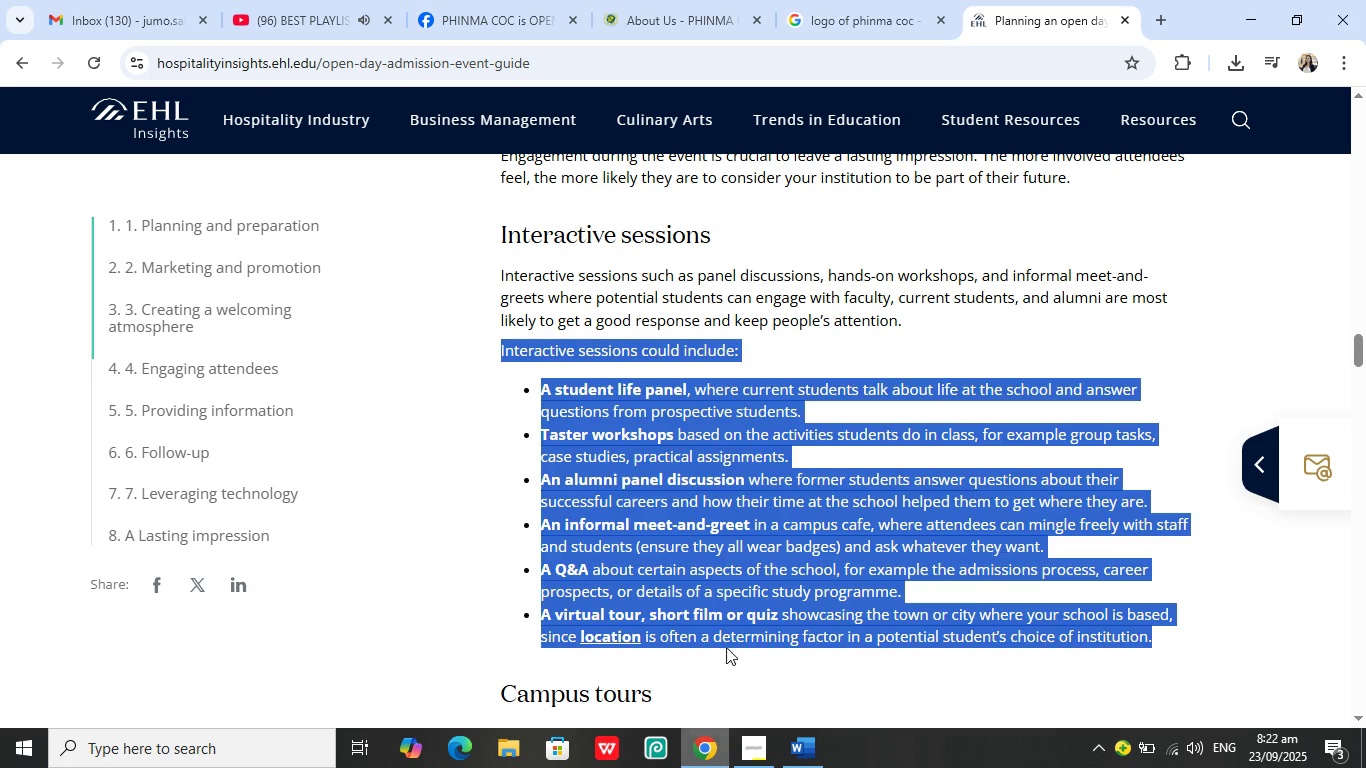 
scroll: coordinate [755, 264], scroll_direction: down, amount: 6.0
 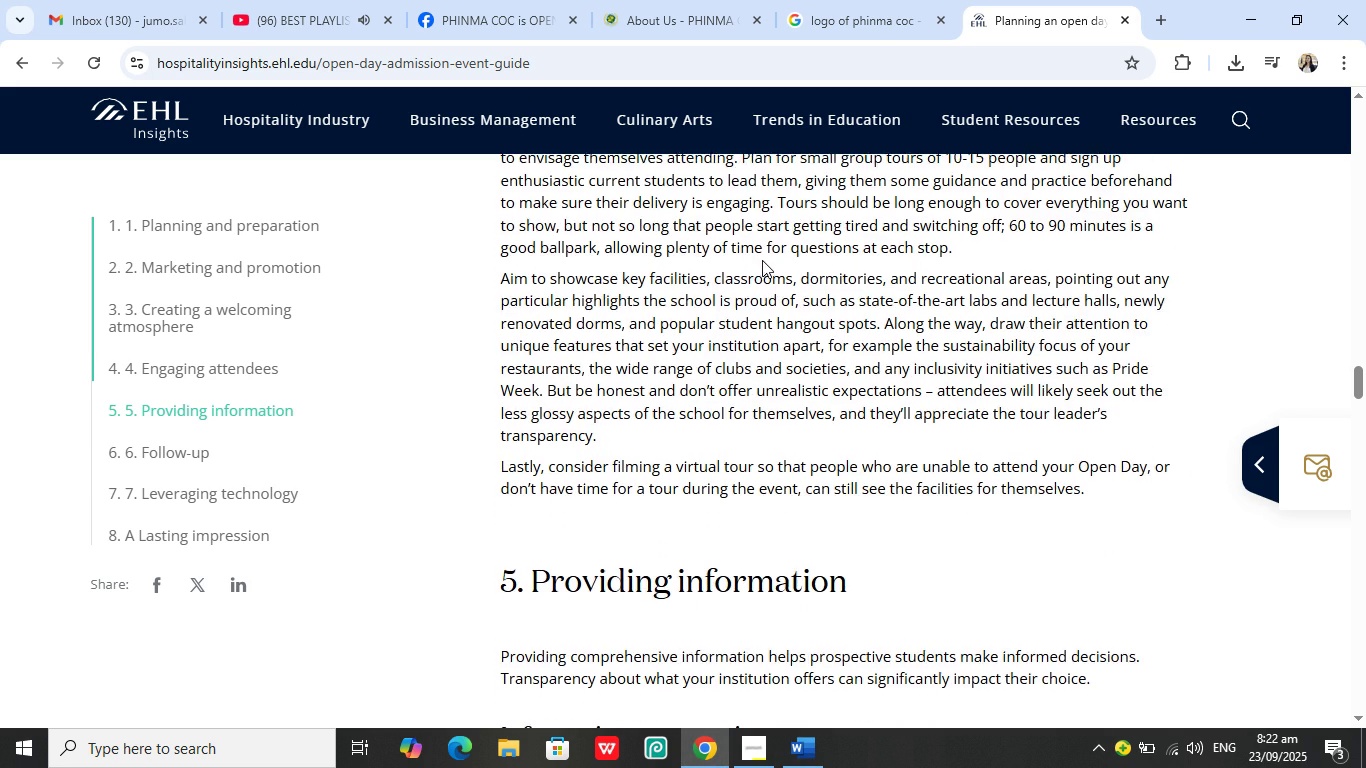 
scroll: coordinate [762, 260], scroll_direction: up, amount: 1.0
 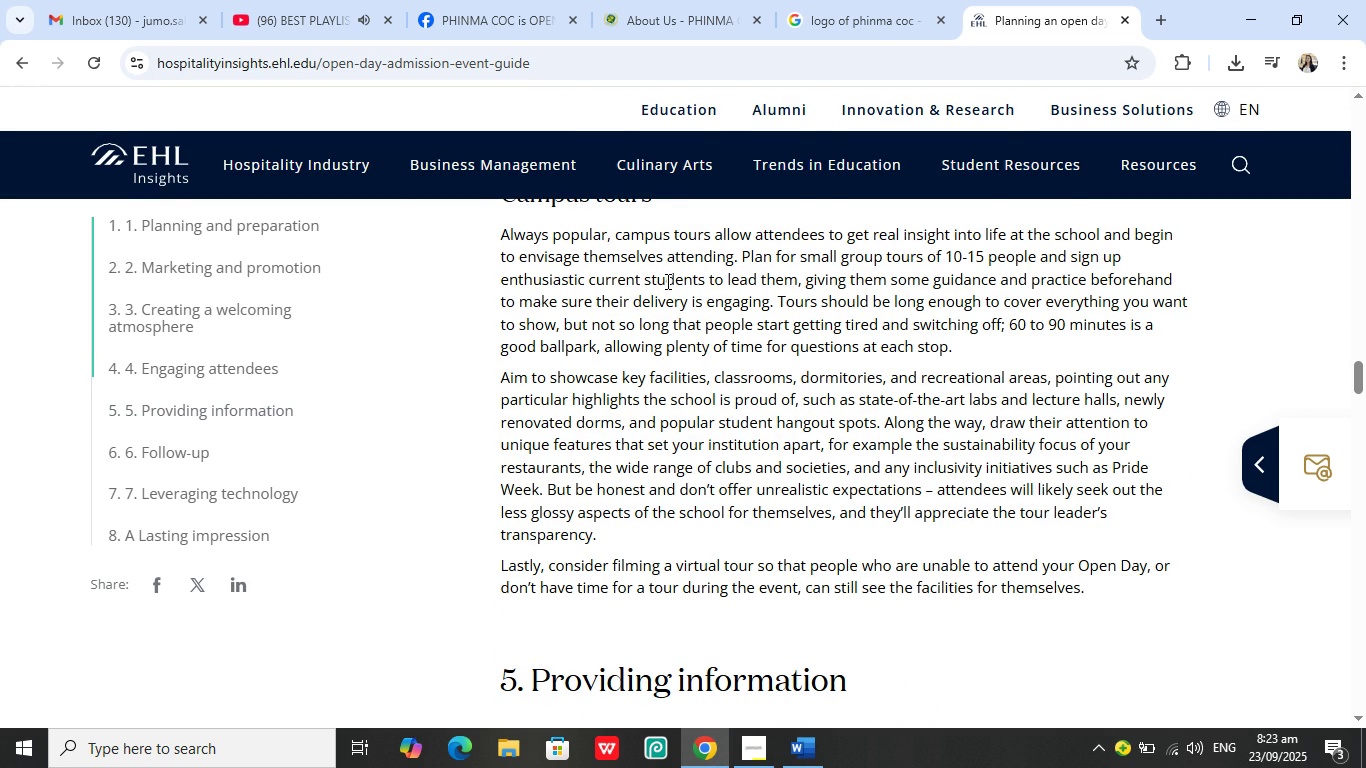 
scroll: coordinate [743, 390], scroll_direction: down, amount: 16.0
 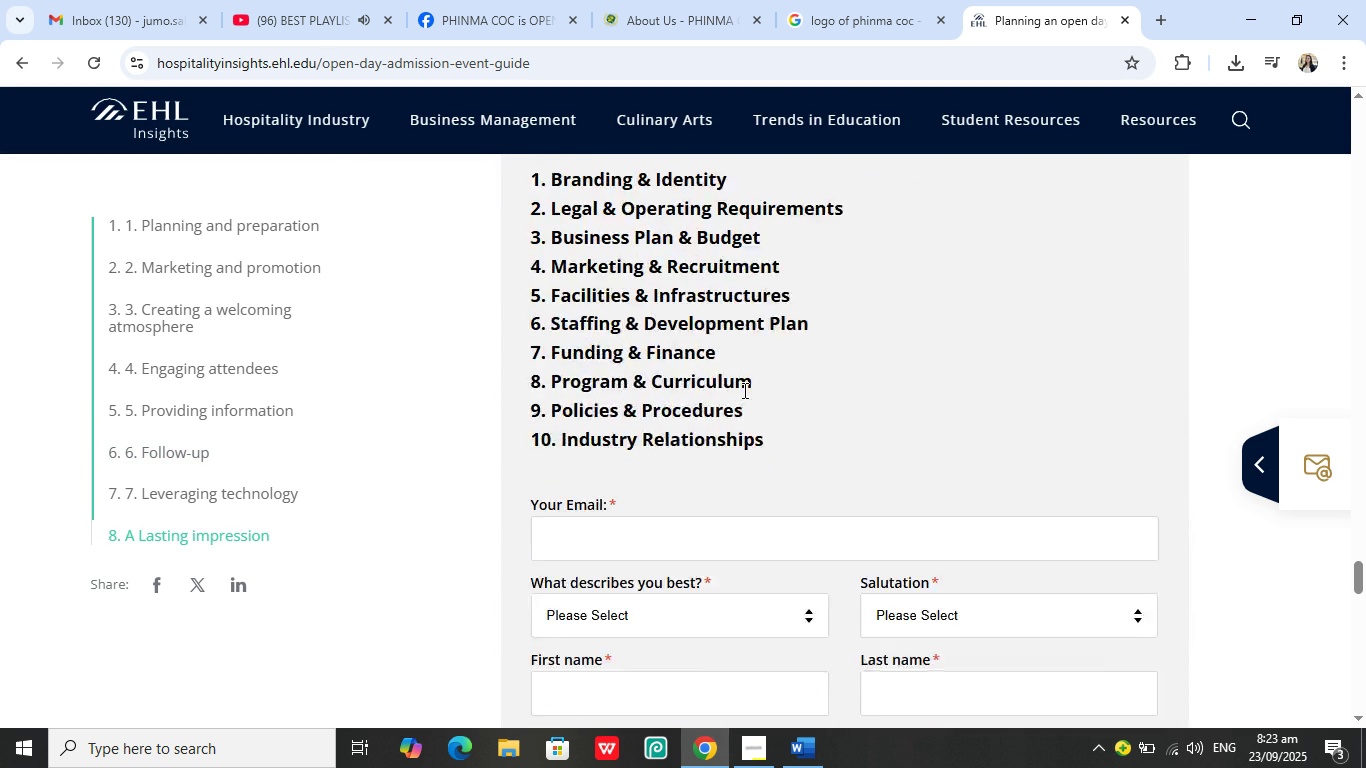 
scroll: coordinate [591, 354], scroll_direction: up, amount: 4.0
 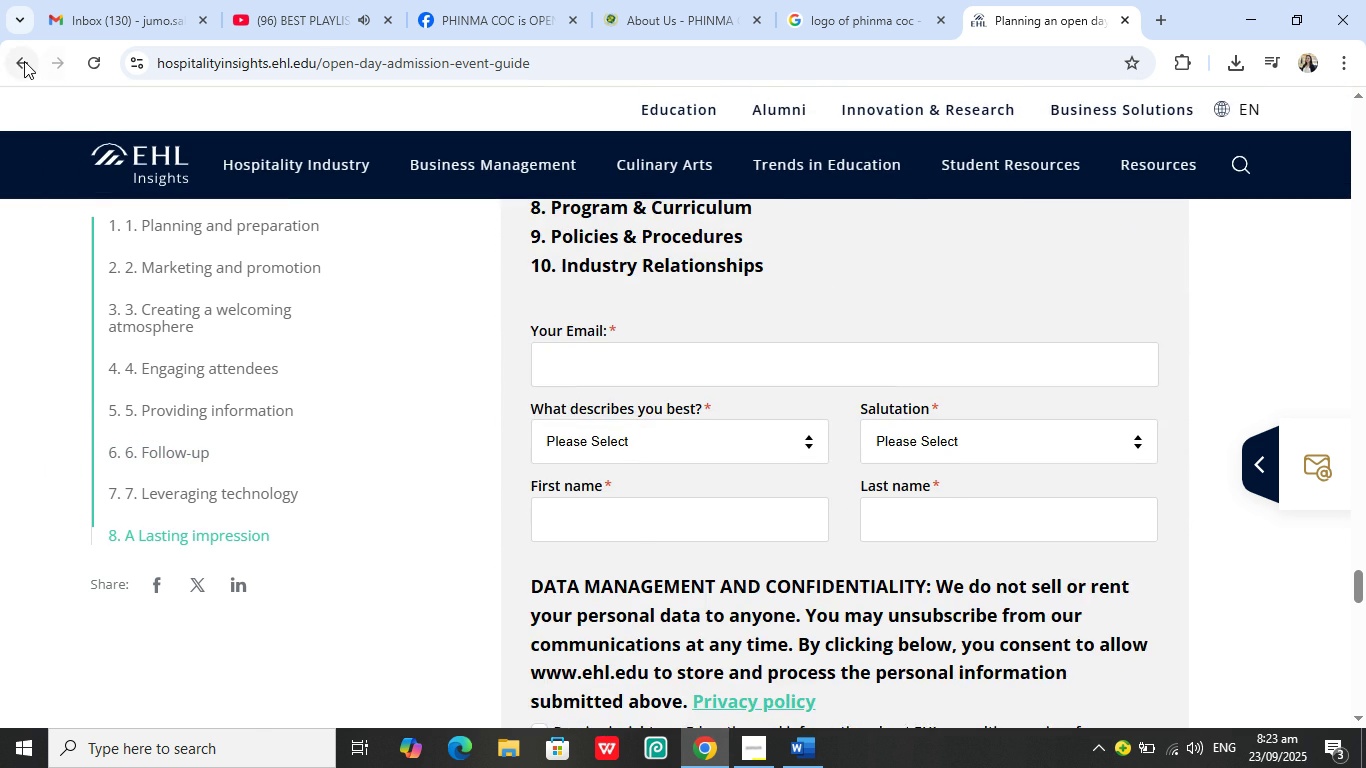 
left_click([24, 61])
 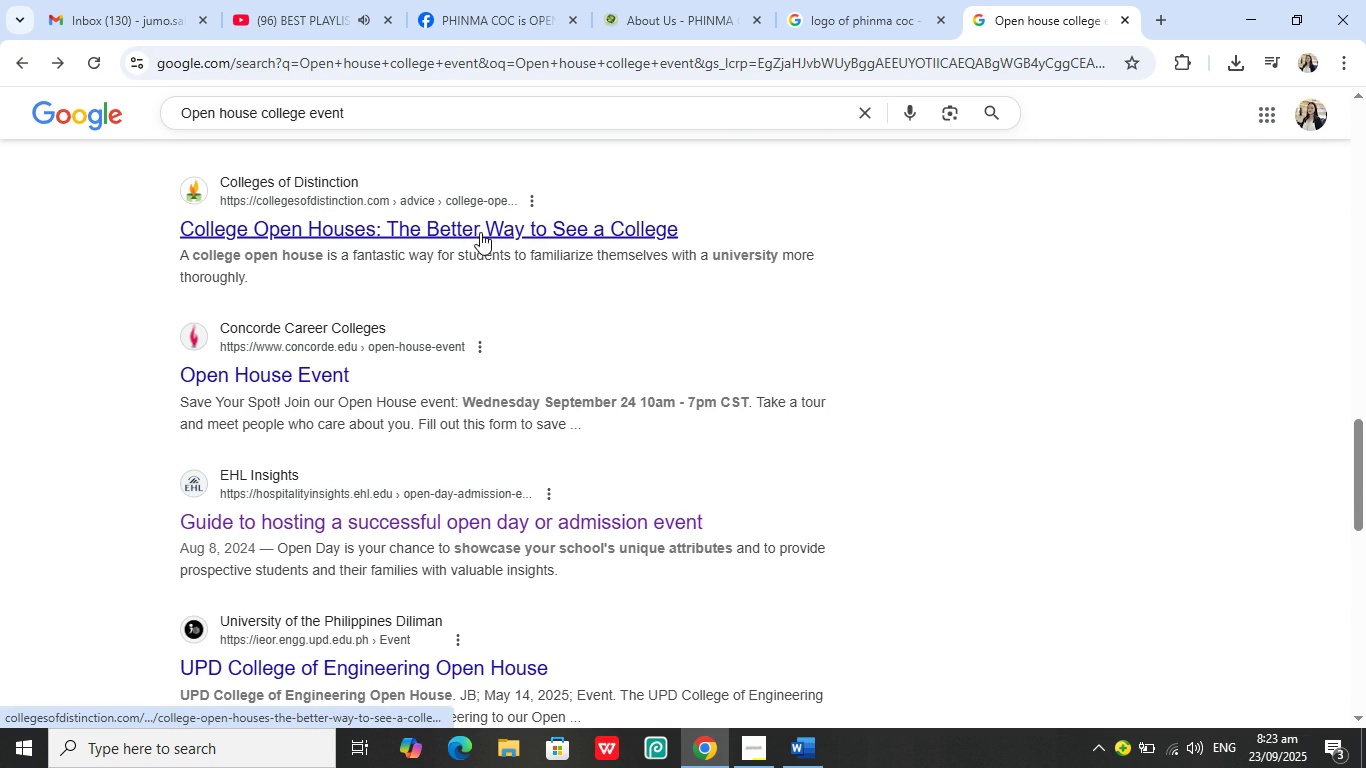 
scroll: coordinate [507, 237], scroll_direction: up, amount: 26.0
 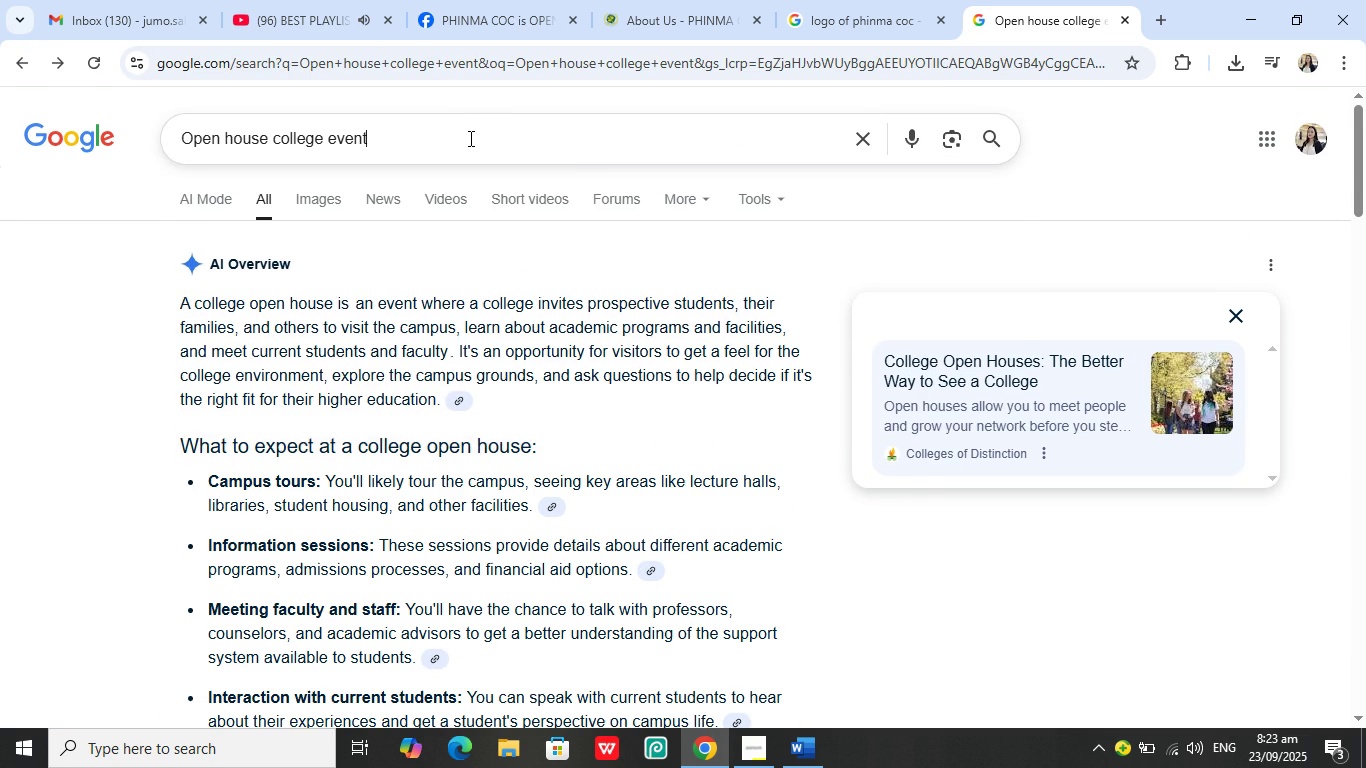 
left_click([469, 138])
 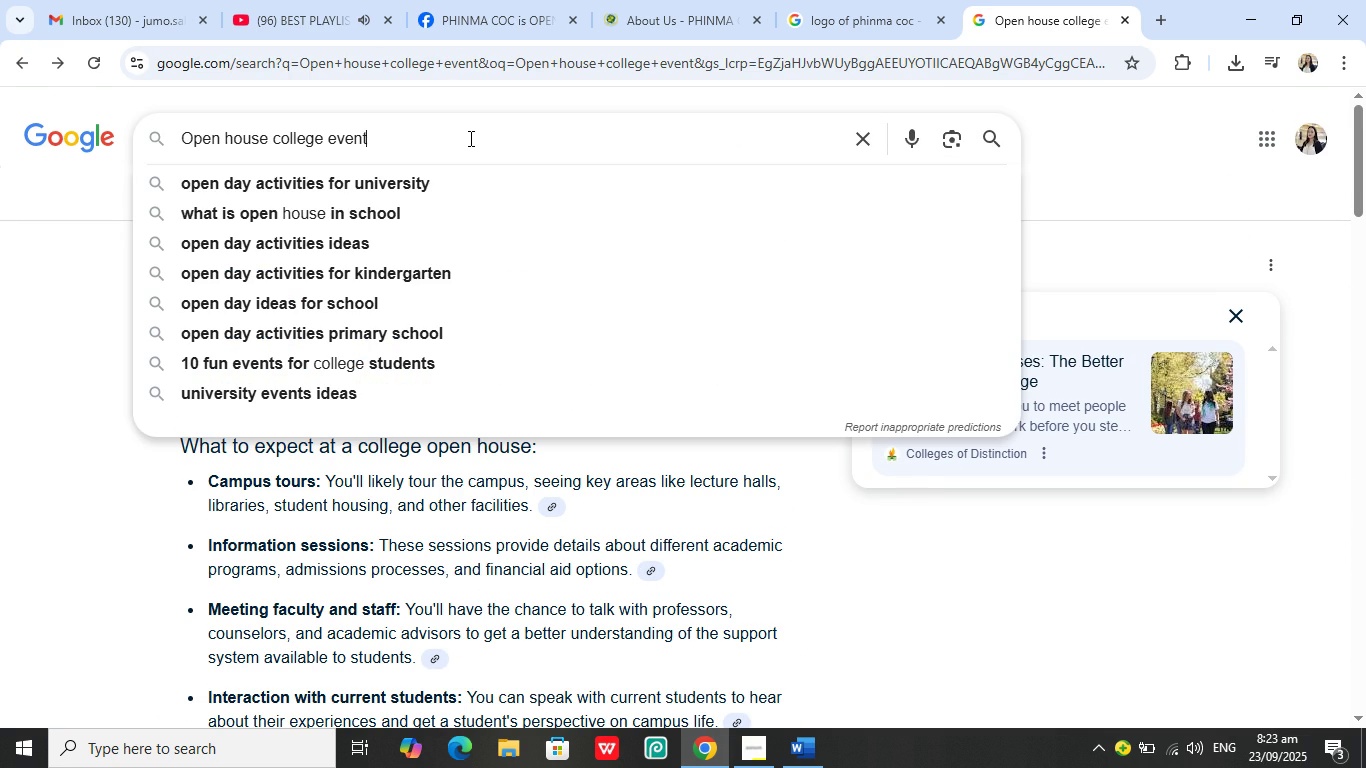 
left_click([469, 138])
 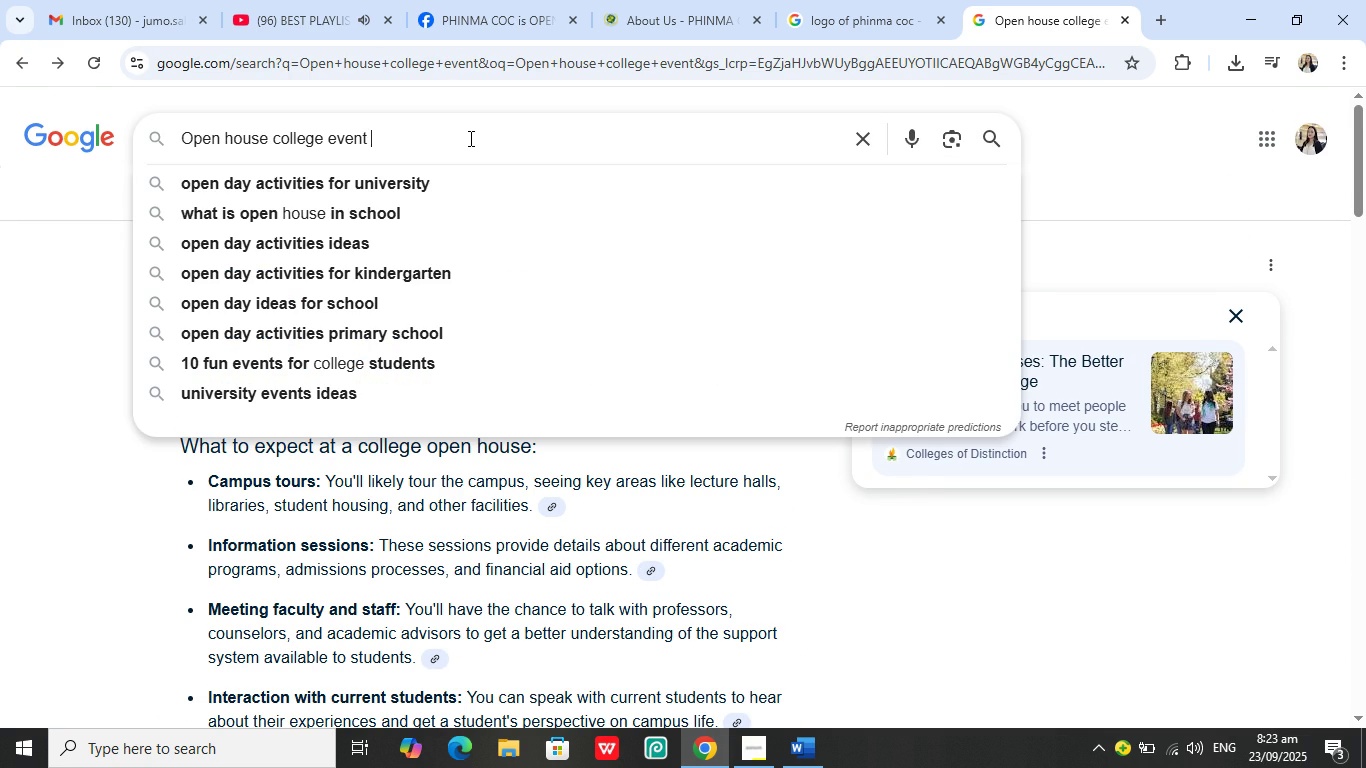 
type( flyer sample)
 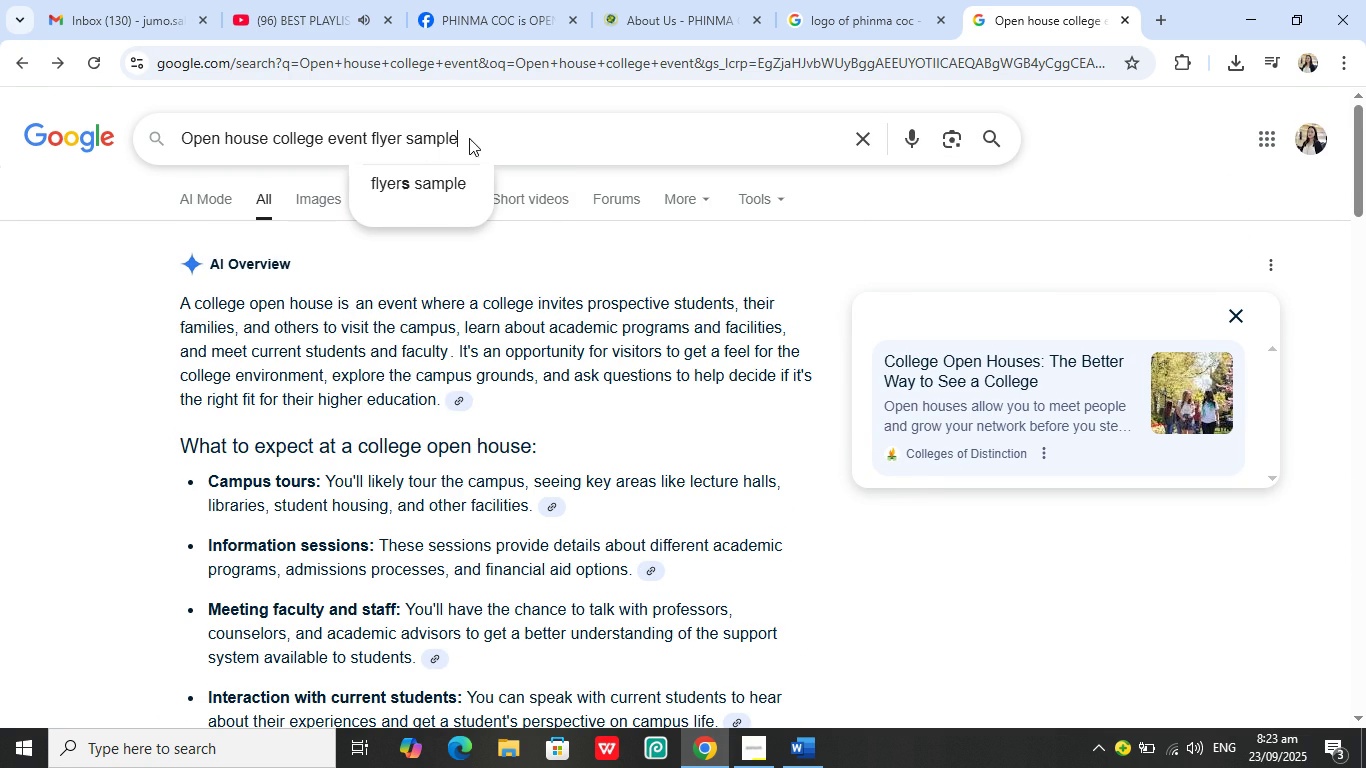 
key(Enter)
 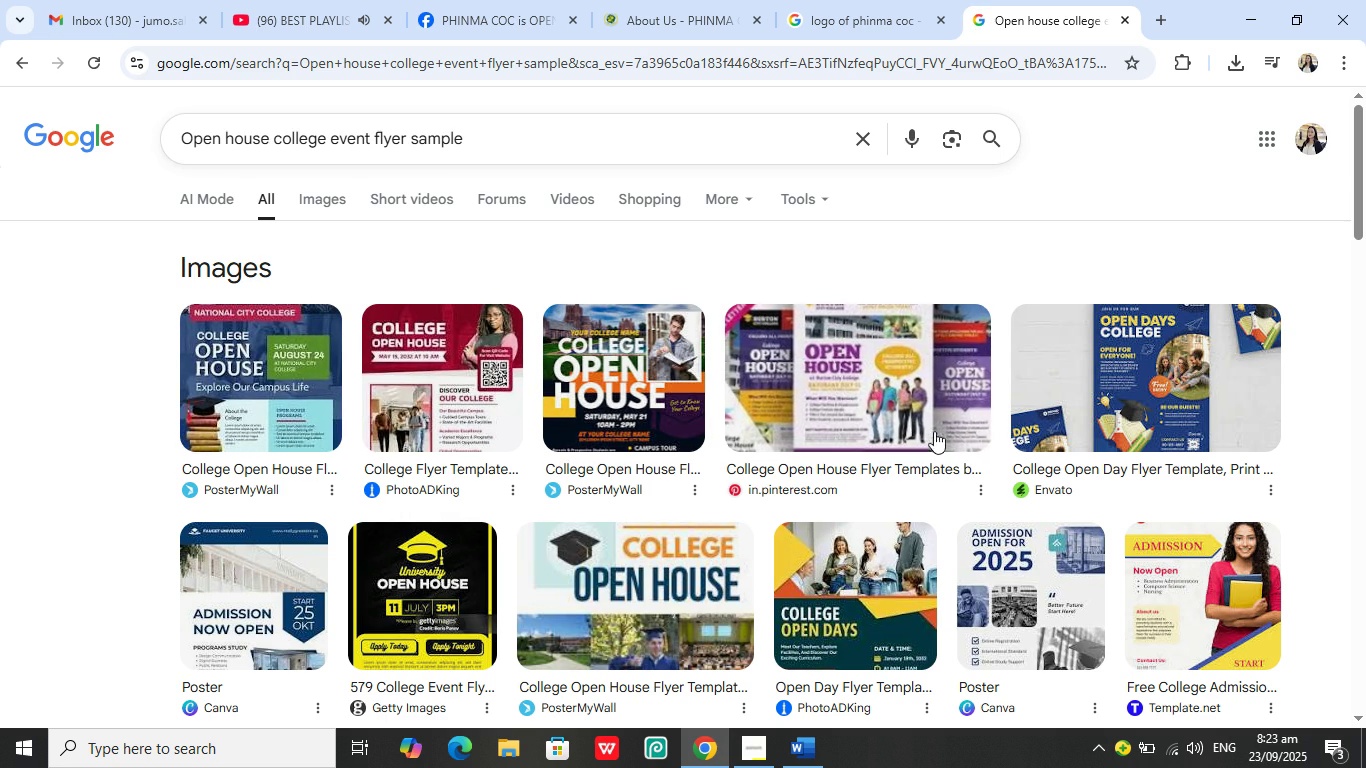 
scroll: coordinate [583, 461], scroll_direction: down, amount: 5.0
 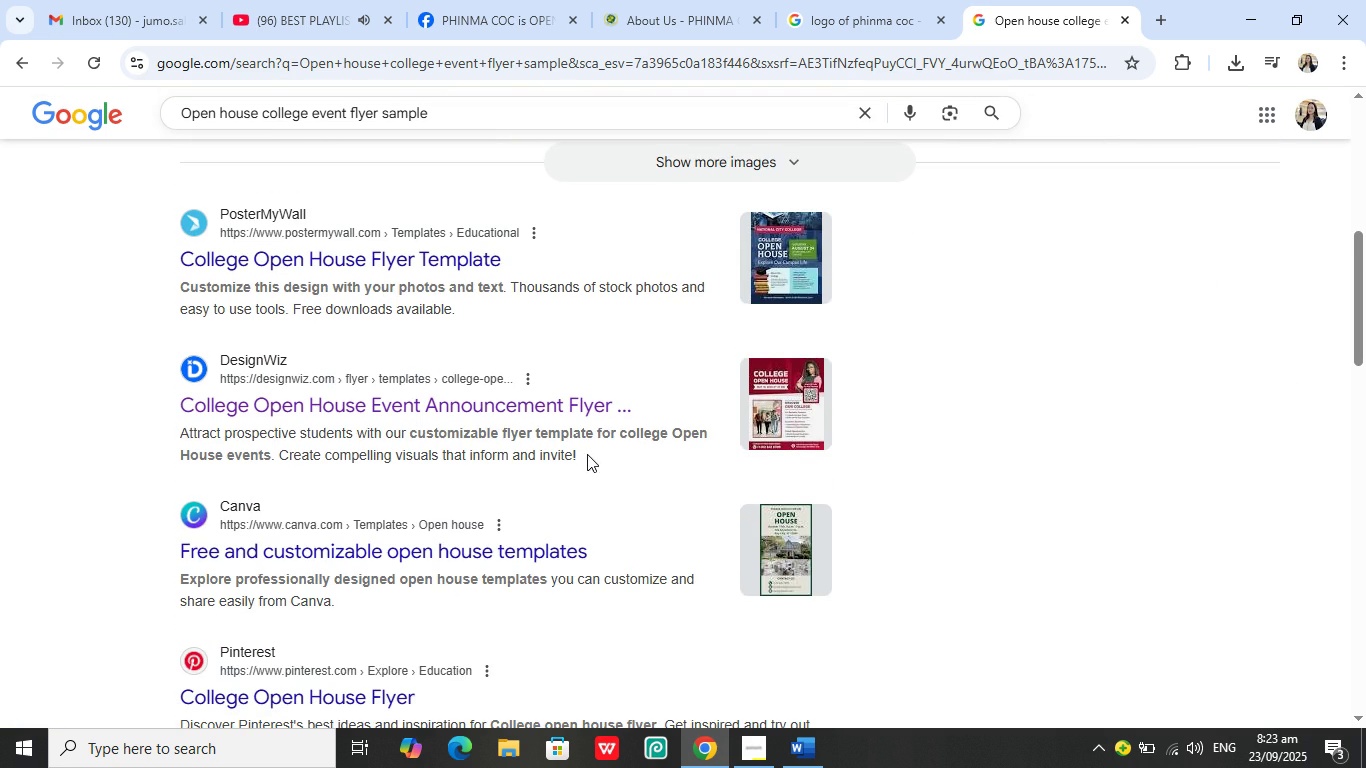 
scroll: coordinate [628, 433], scroll_direction: up, amount: 5.0
 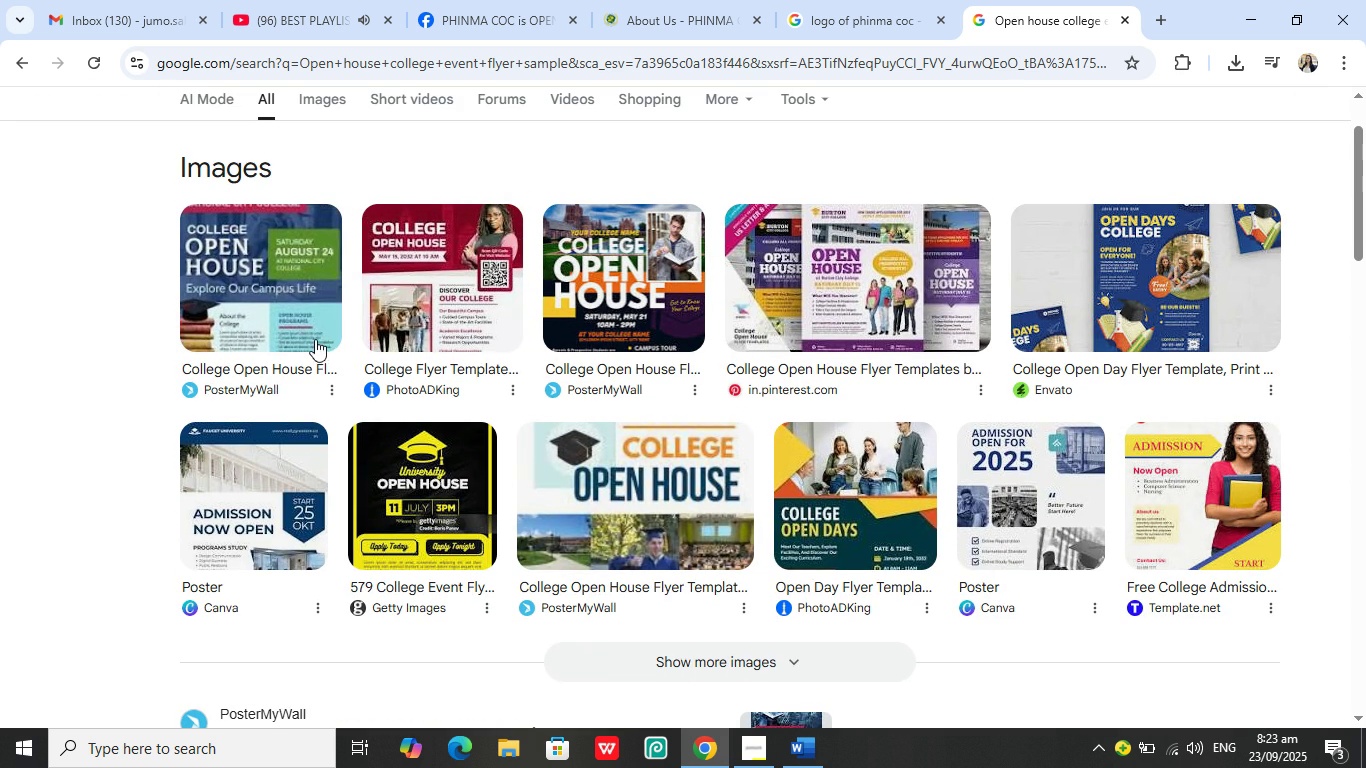 
wait(5.38)
 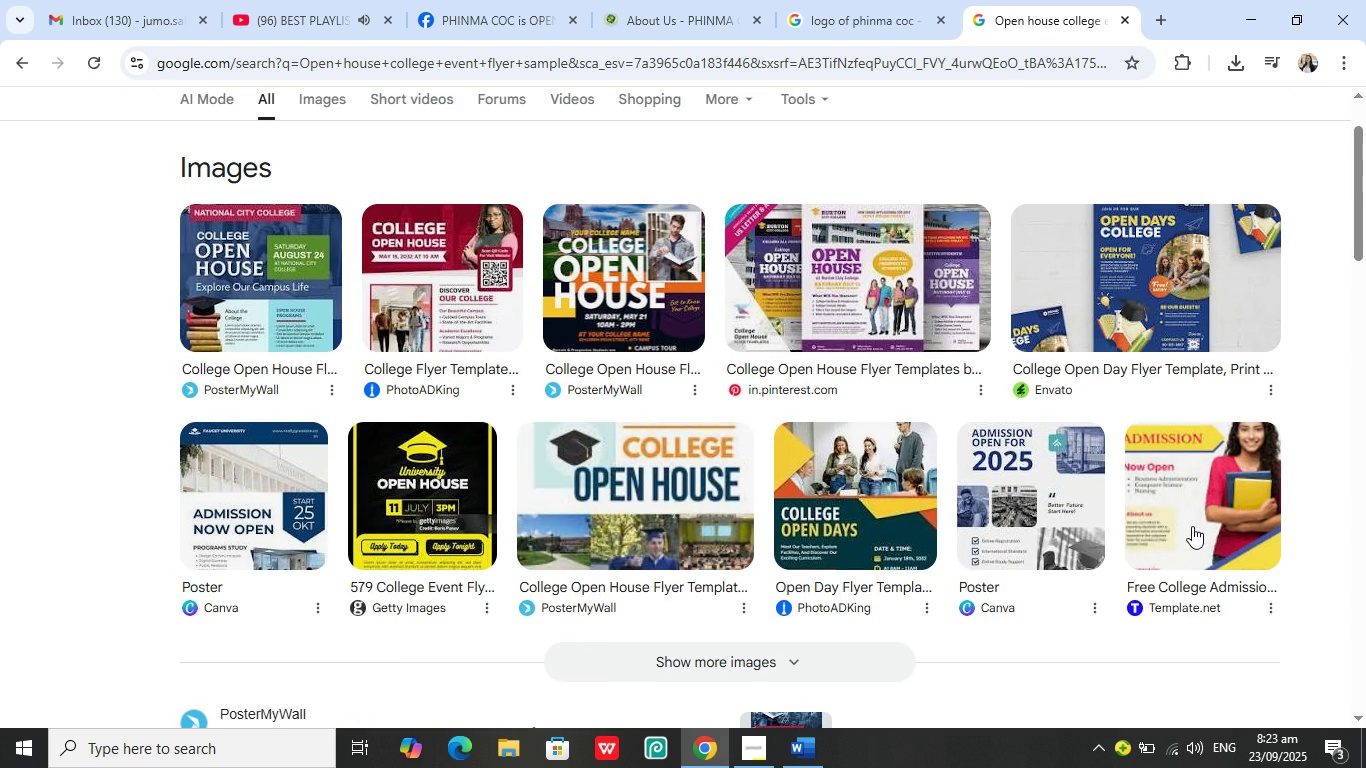 
scroll: coordinate [525, 147], scroll_direction: up, amount: 5.0
 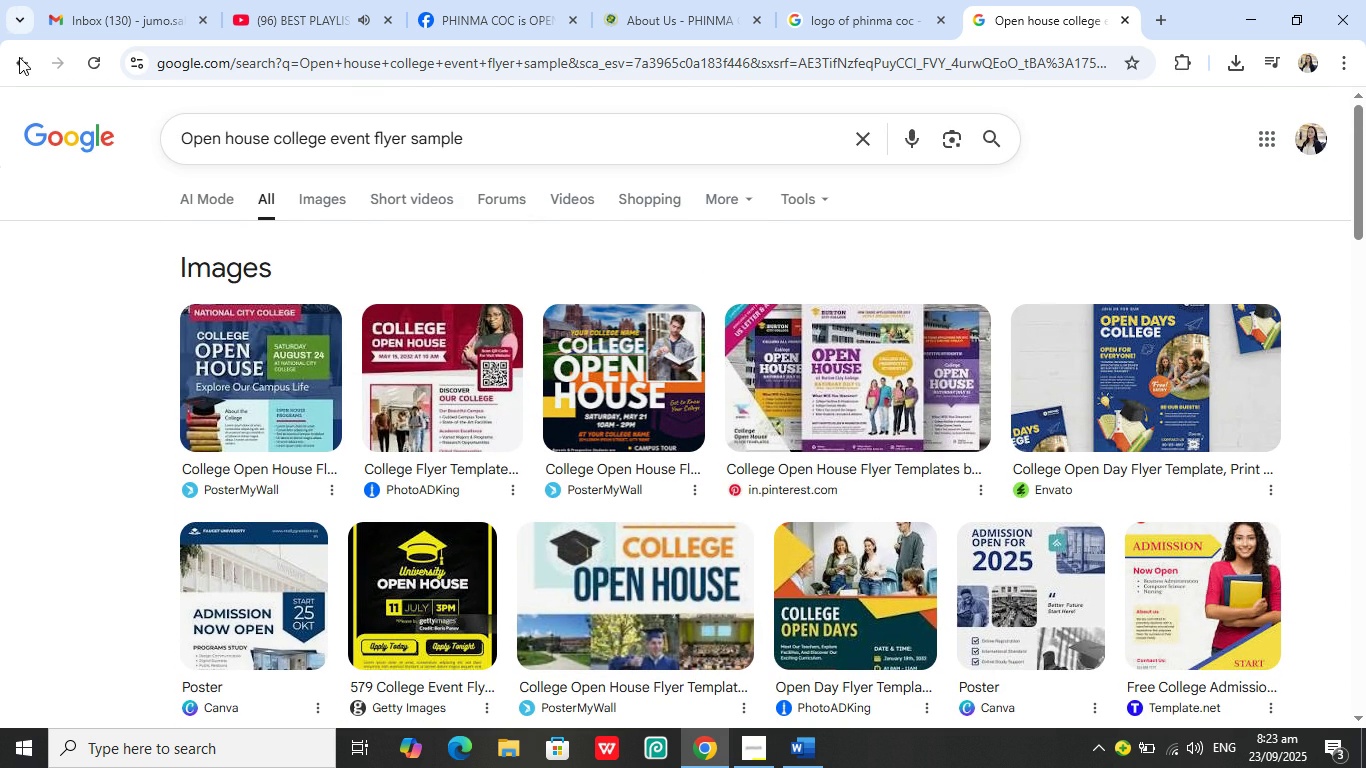 
left_click([20, 62])
 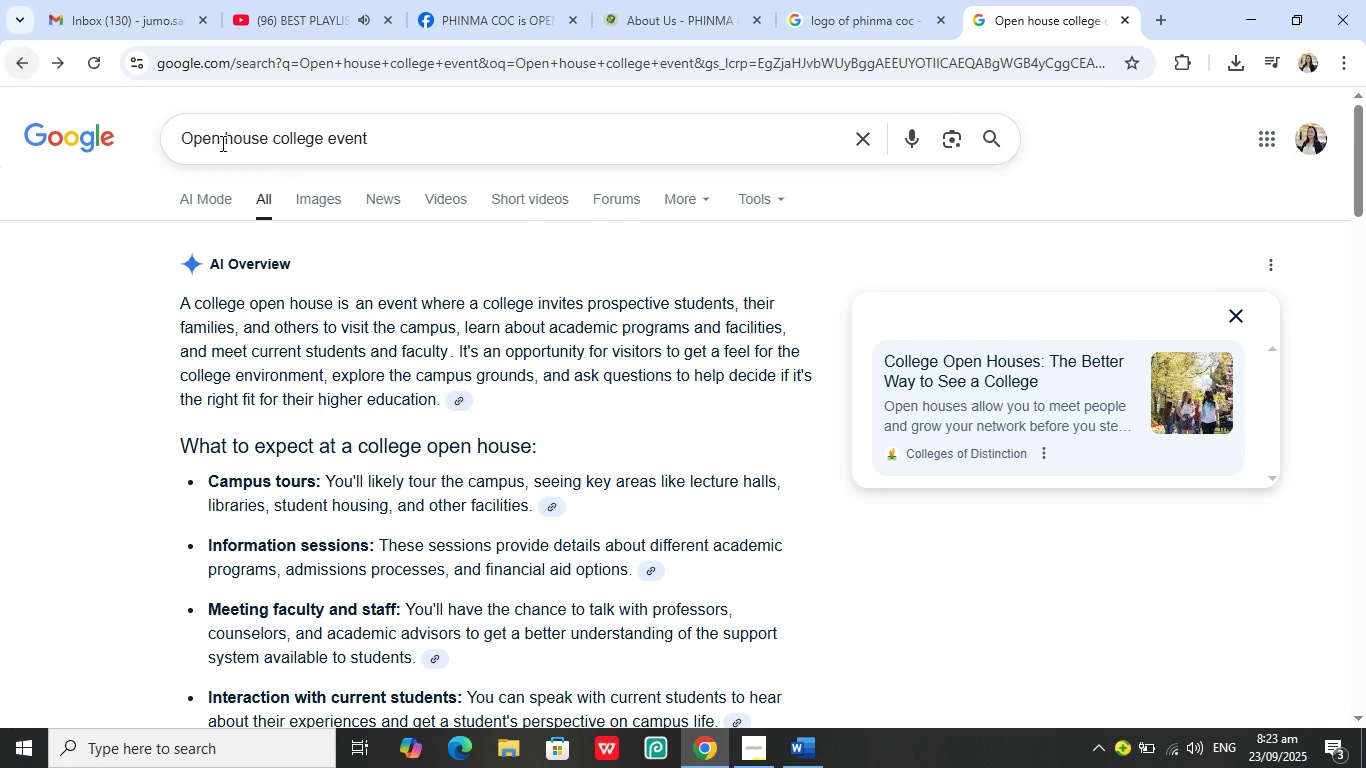 
scroll: coordinate [372, 219], scroll_direction: down, amount: 4.0
 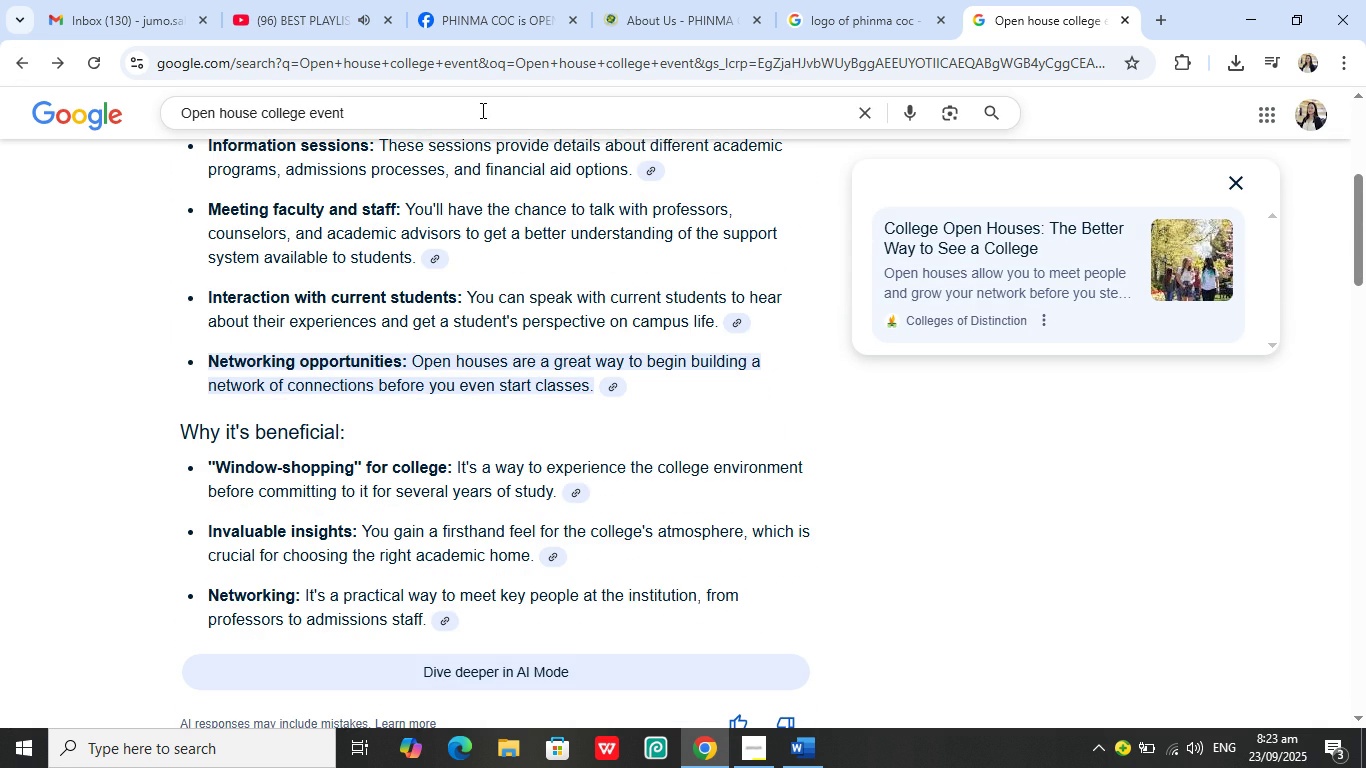 
scroll: coordinate [553, 326], scroll_direction: up, amount: 4.0
 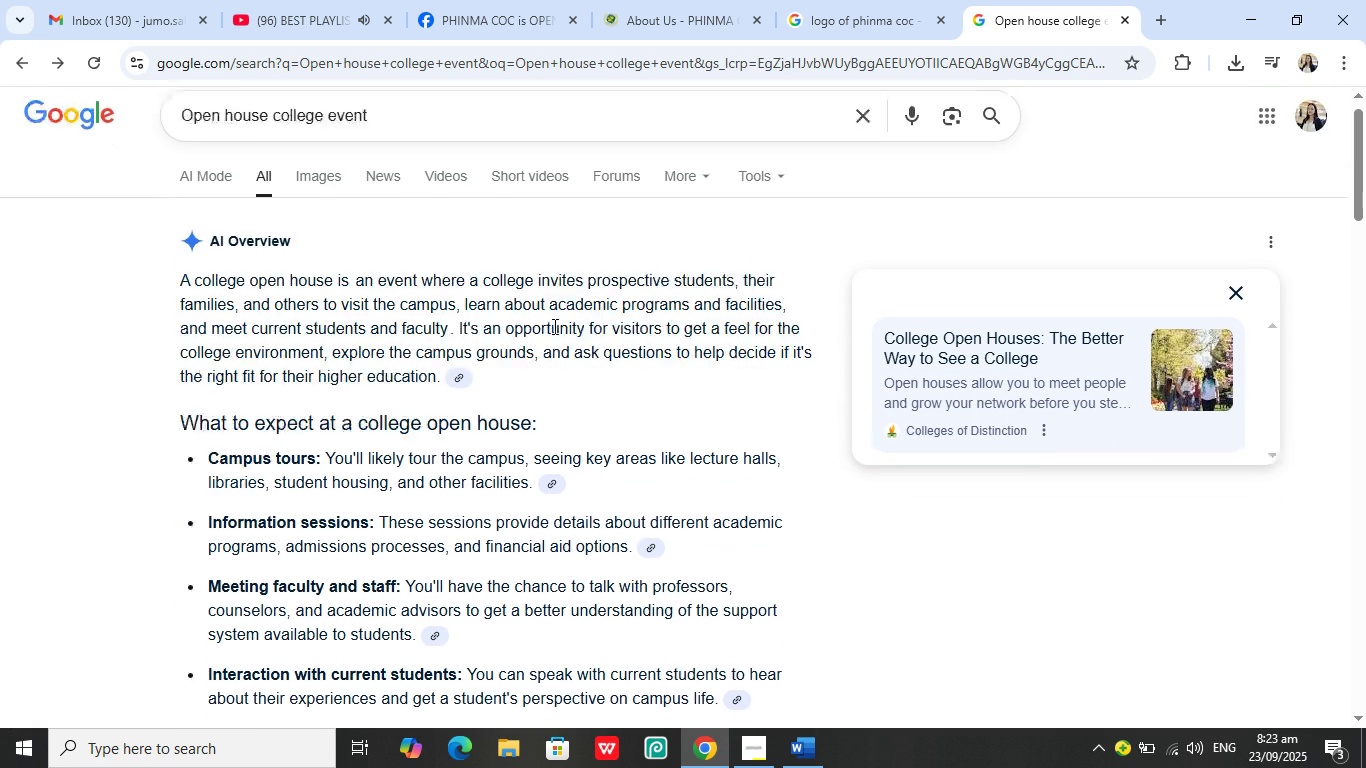 
scroll: coordinate [558, 414], scroll_direction: down, amount: 4.0
 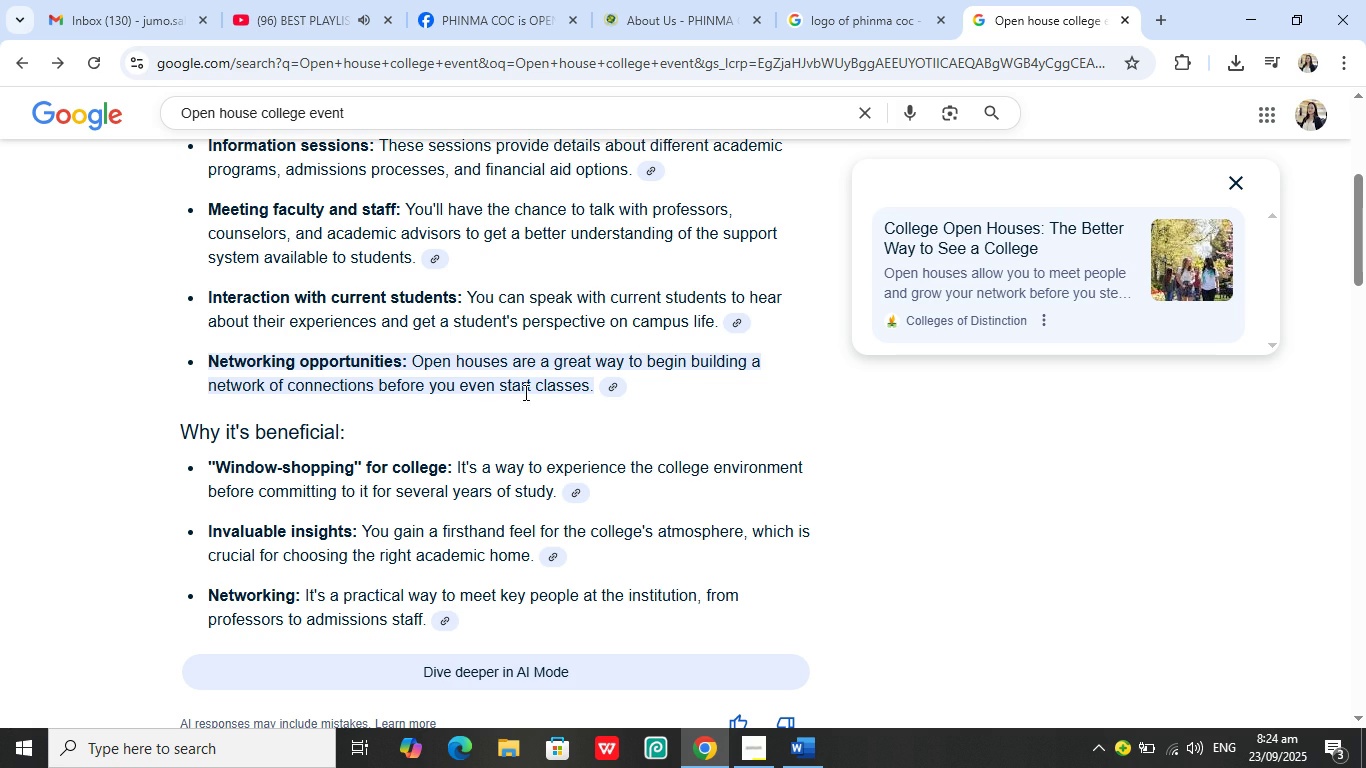 
scroll: coordinate [477, 380], scroll_direction: up, amount: 4.0
 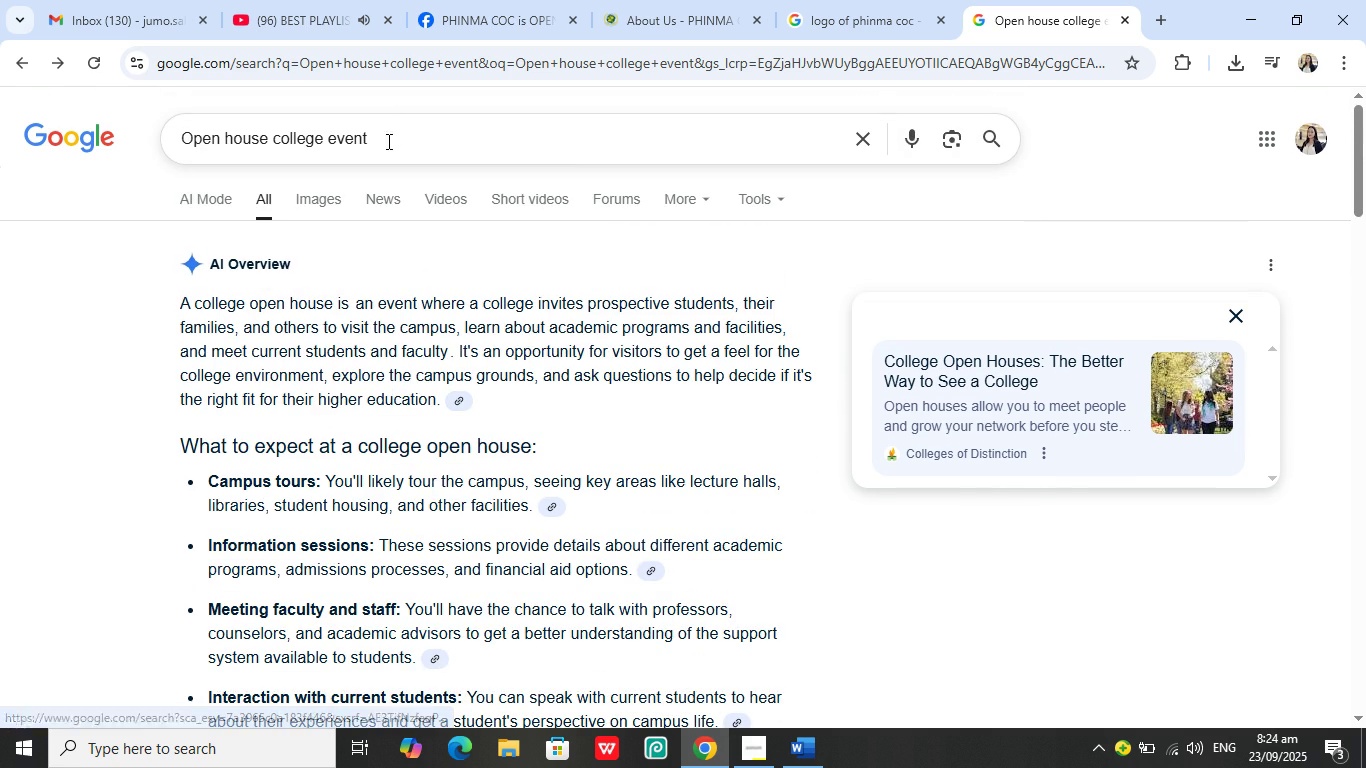 
left_click([387, 141])